 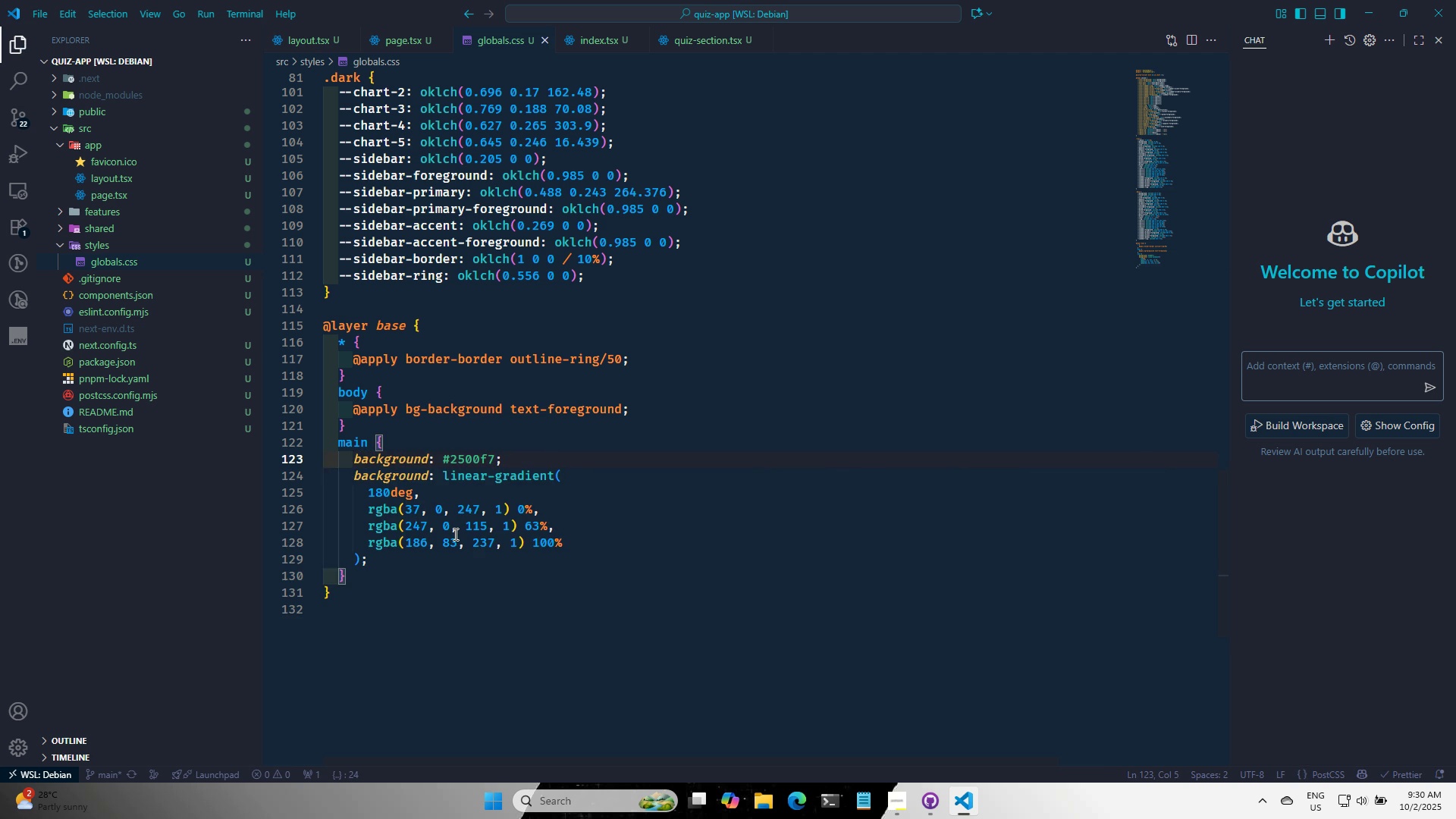 
key(Control+S)
 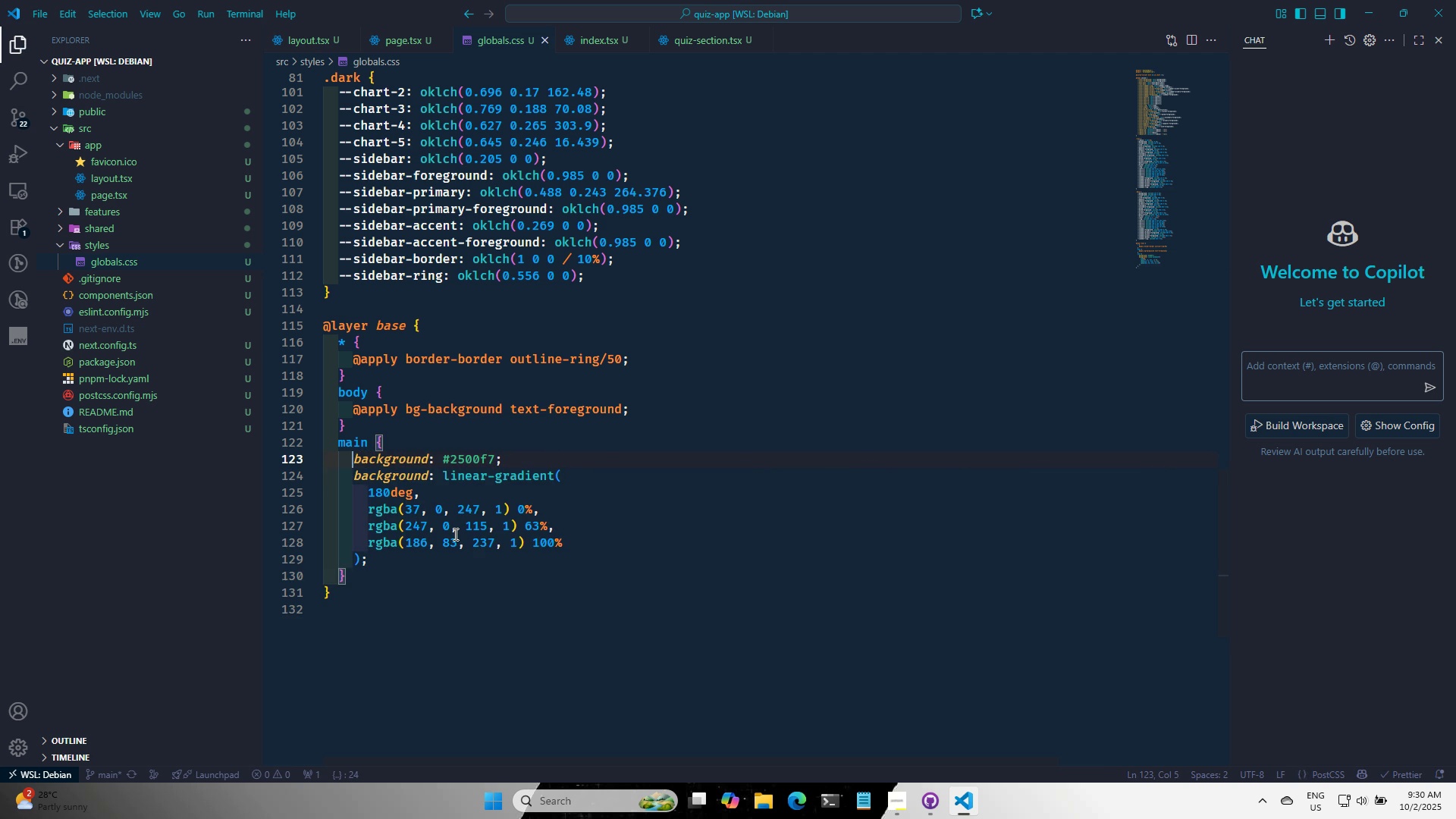 
key(Alt+AltLeft)
 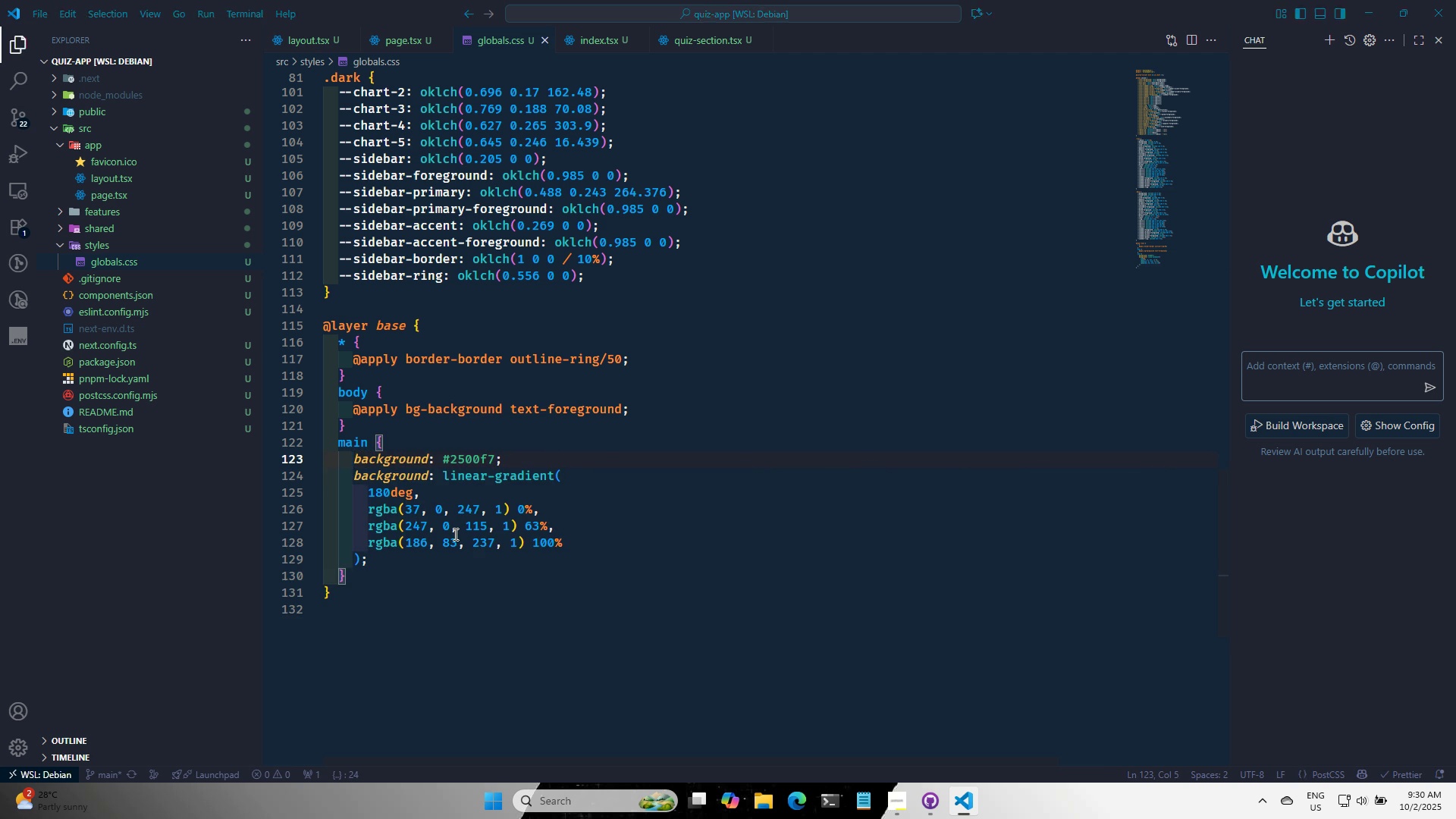 
key(Alt+Tab)
 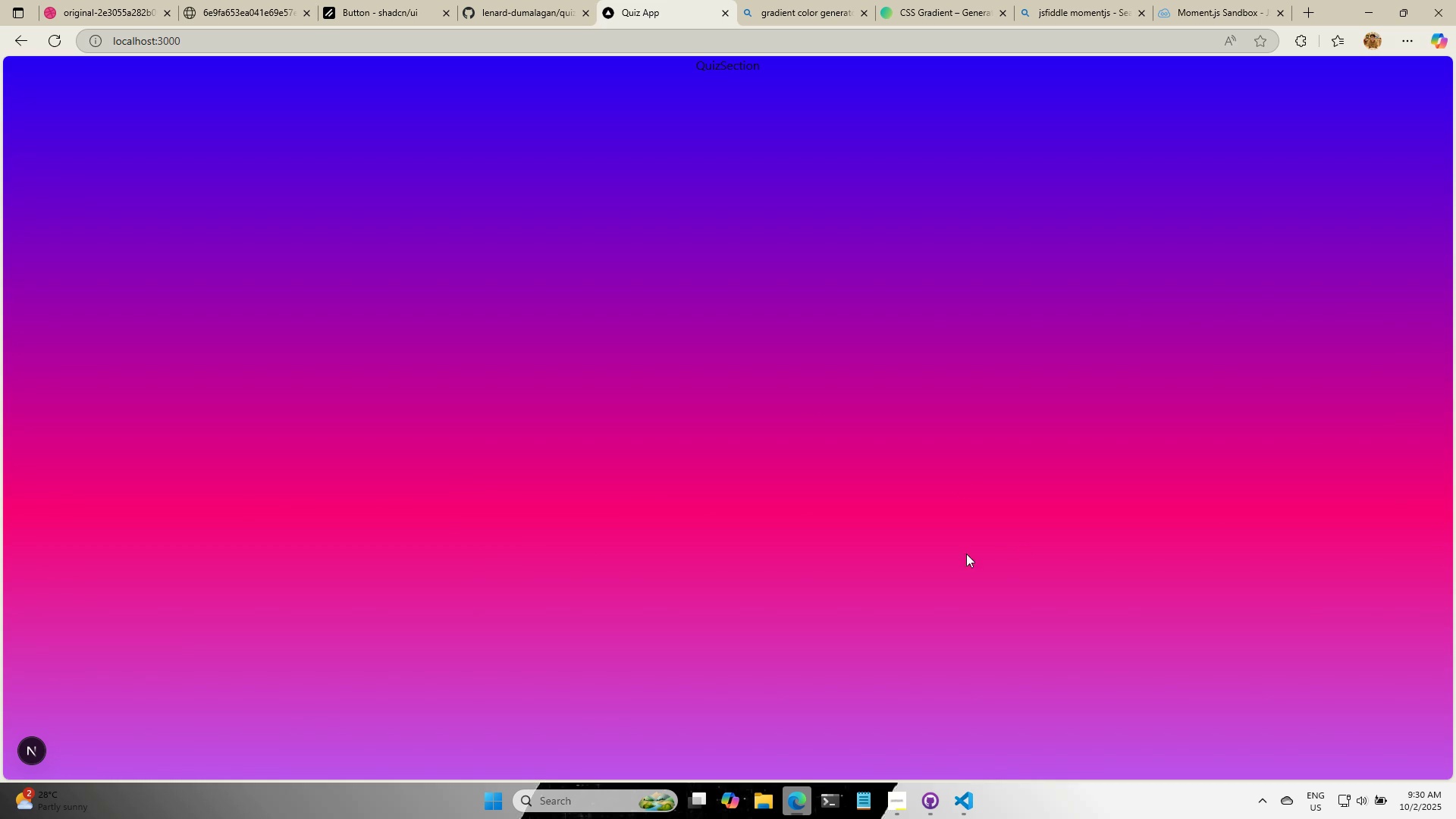 
scroll: coordinate [554, 502], scroll_direction: down, amount: 3.0
 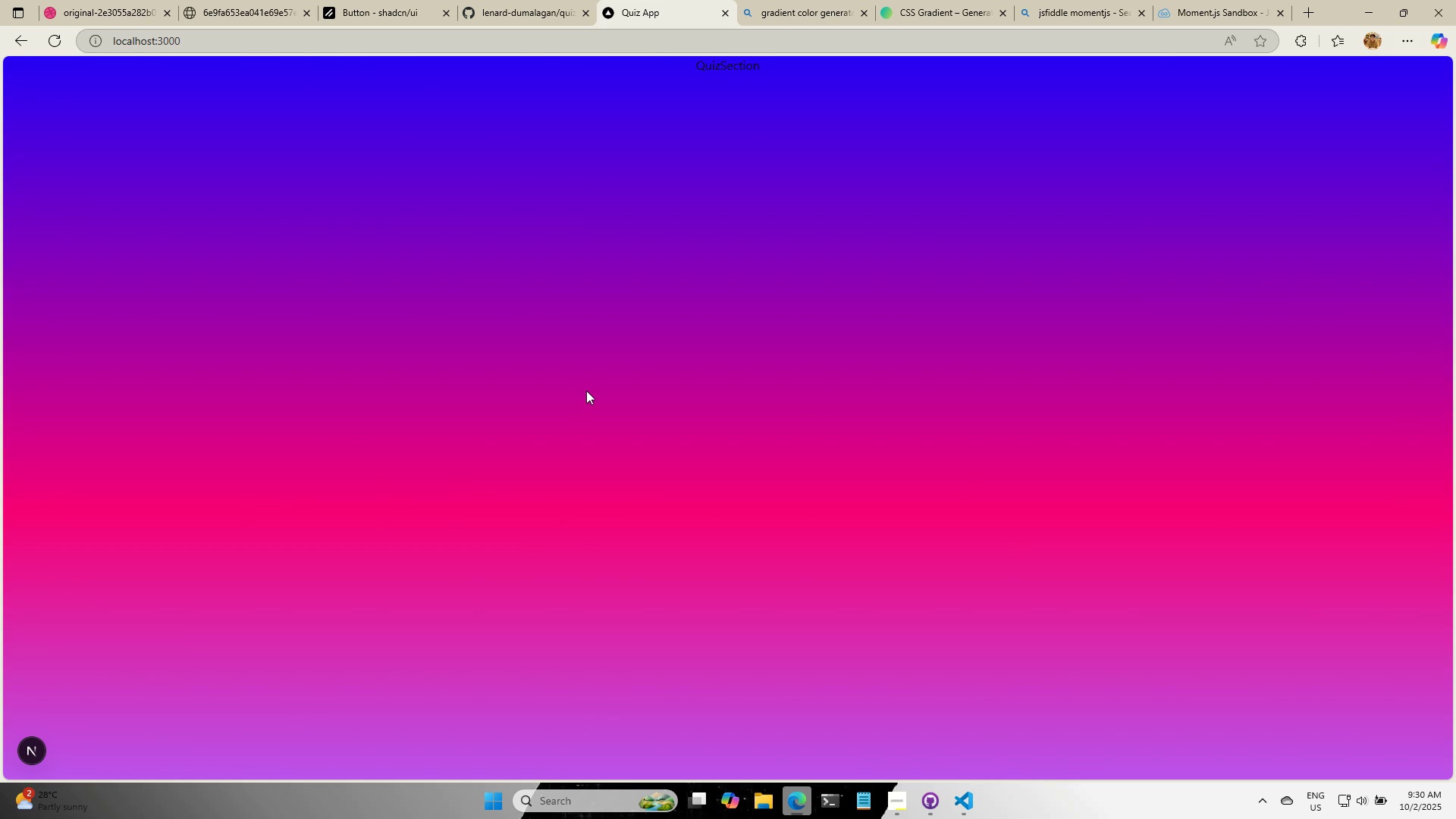 
key(Alt+AltLeft)
 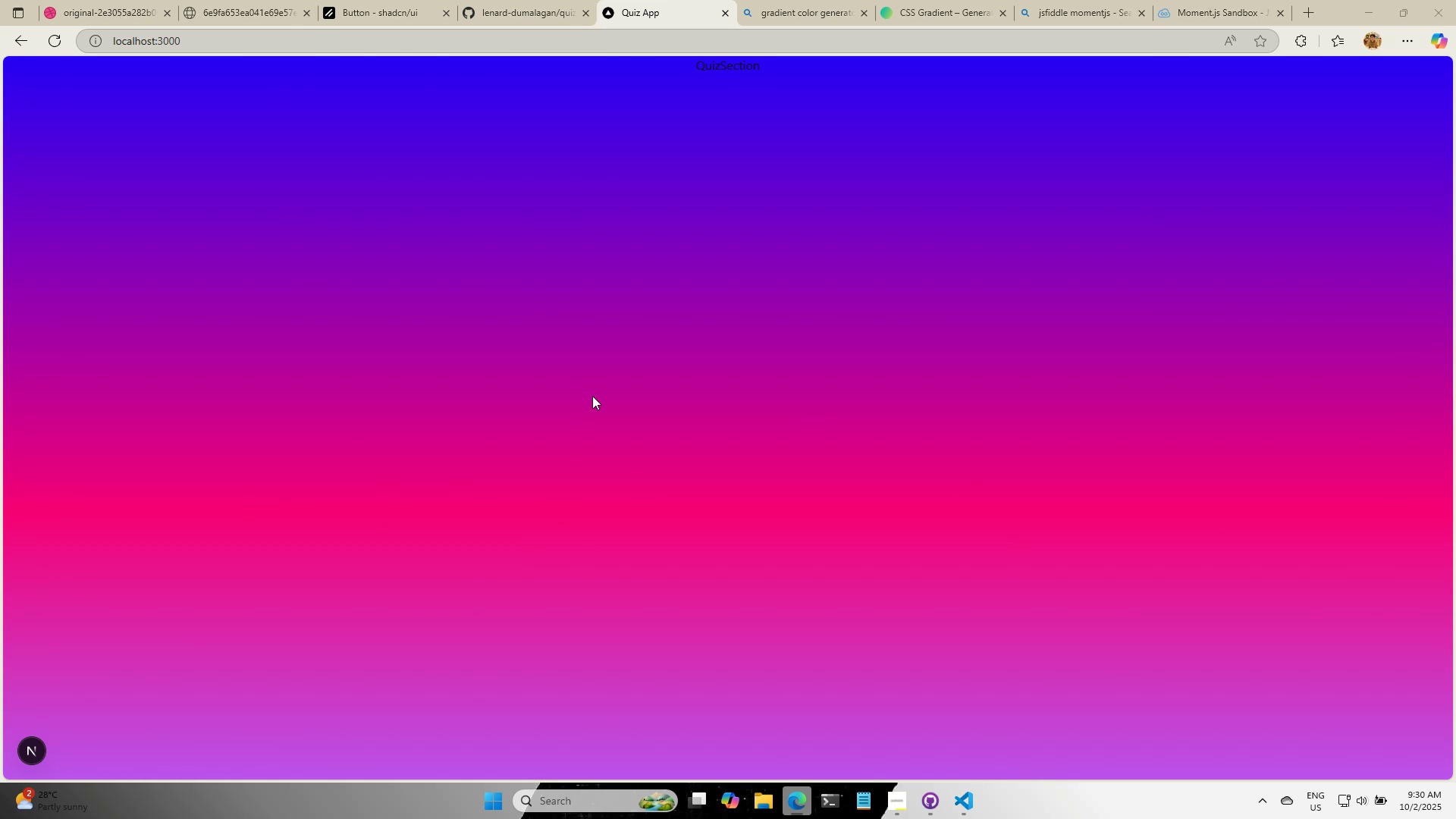 
key(Alt+Tab)
 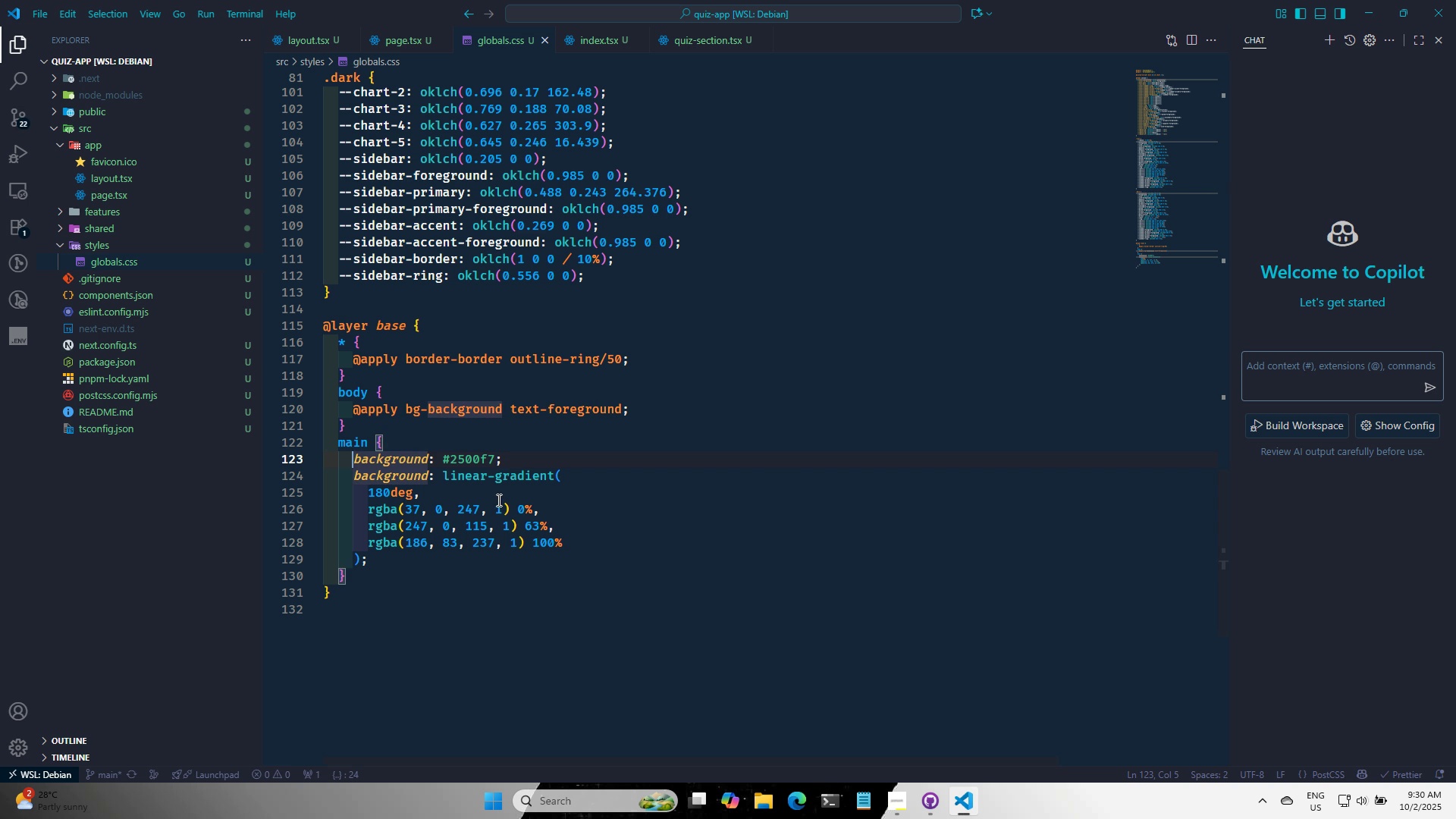 
key(Alt+AltLeft)
 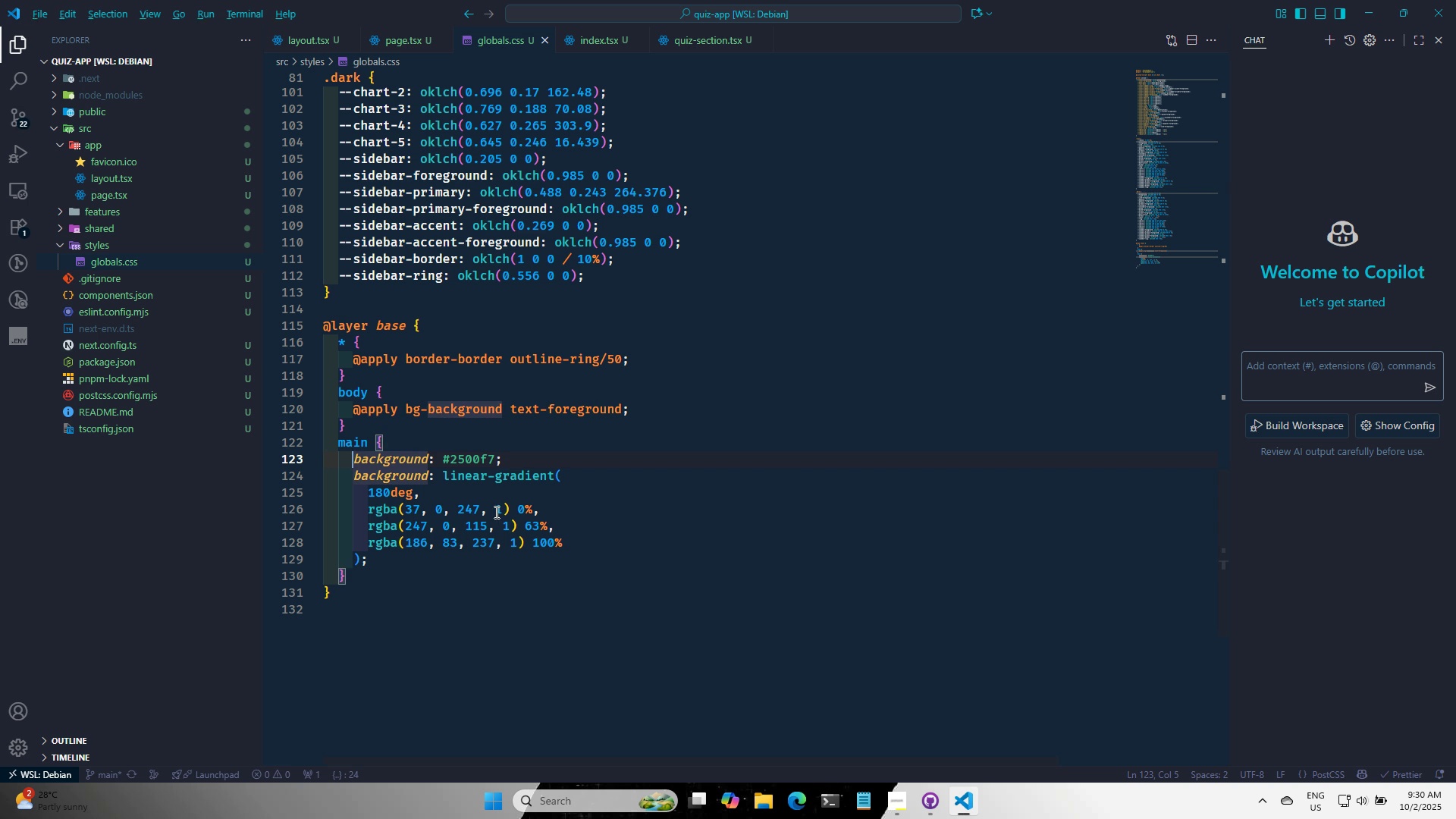 
key(Alt+Tab)
 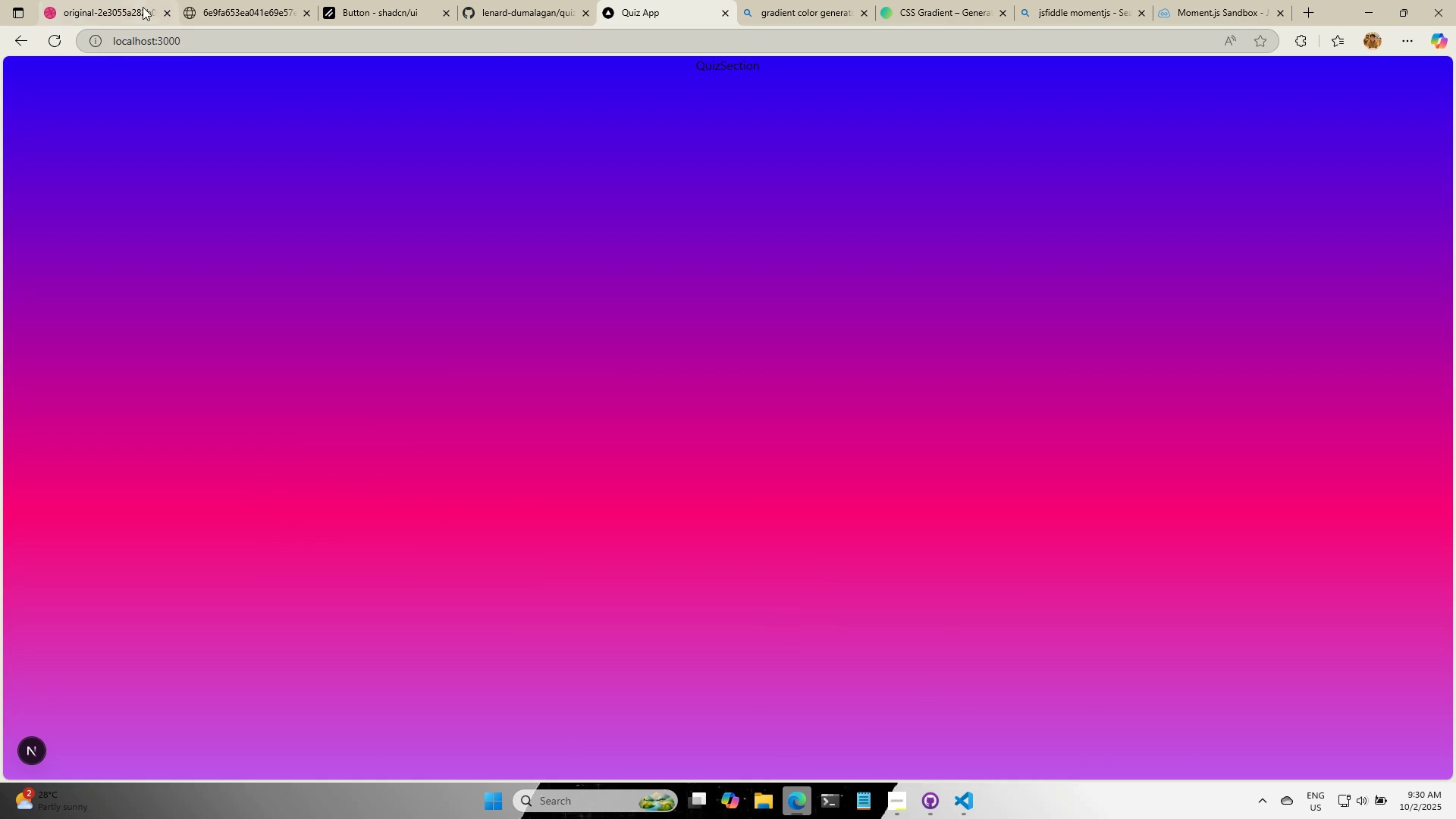 
left_click([123, 0])
 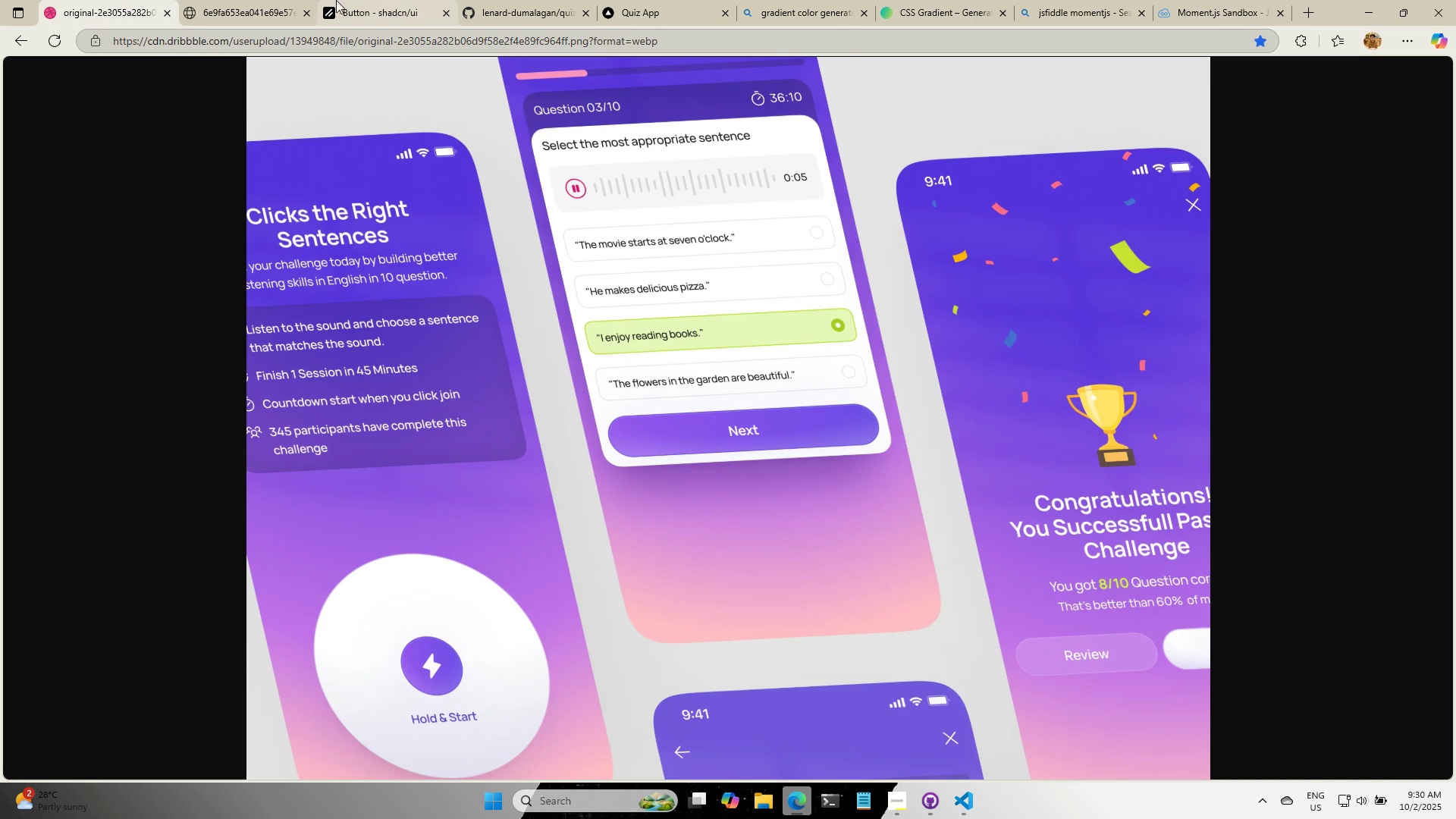 
double_click([518, 0])
 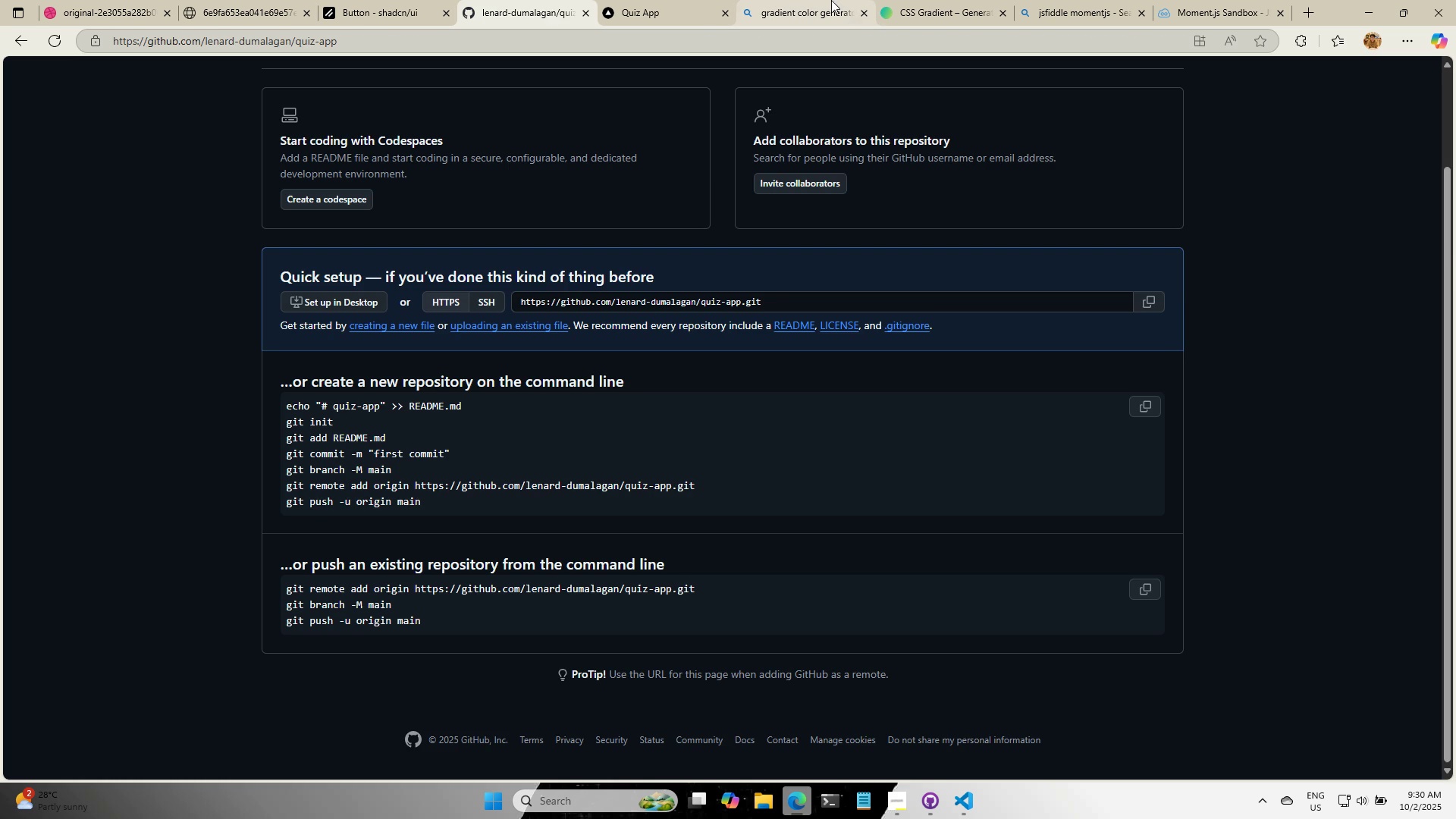 
left_click([831, 0])
 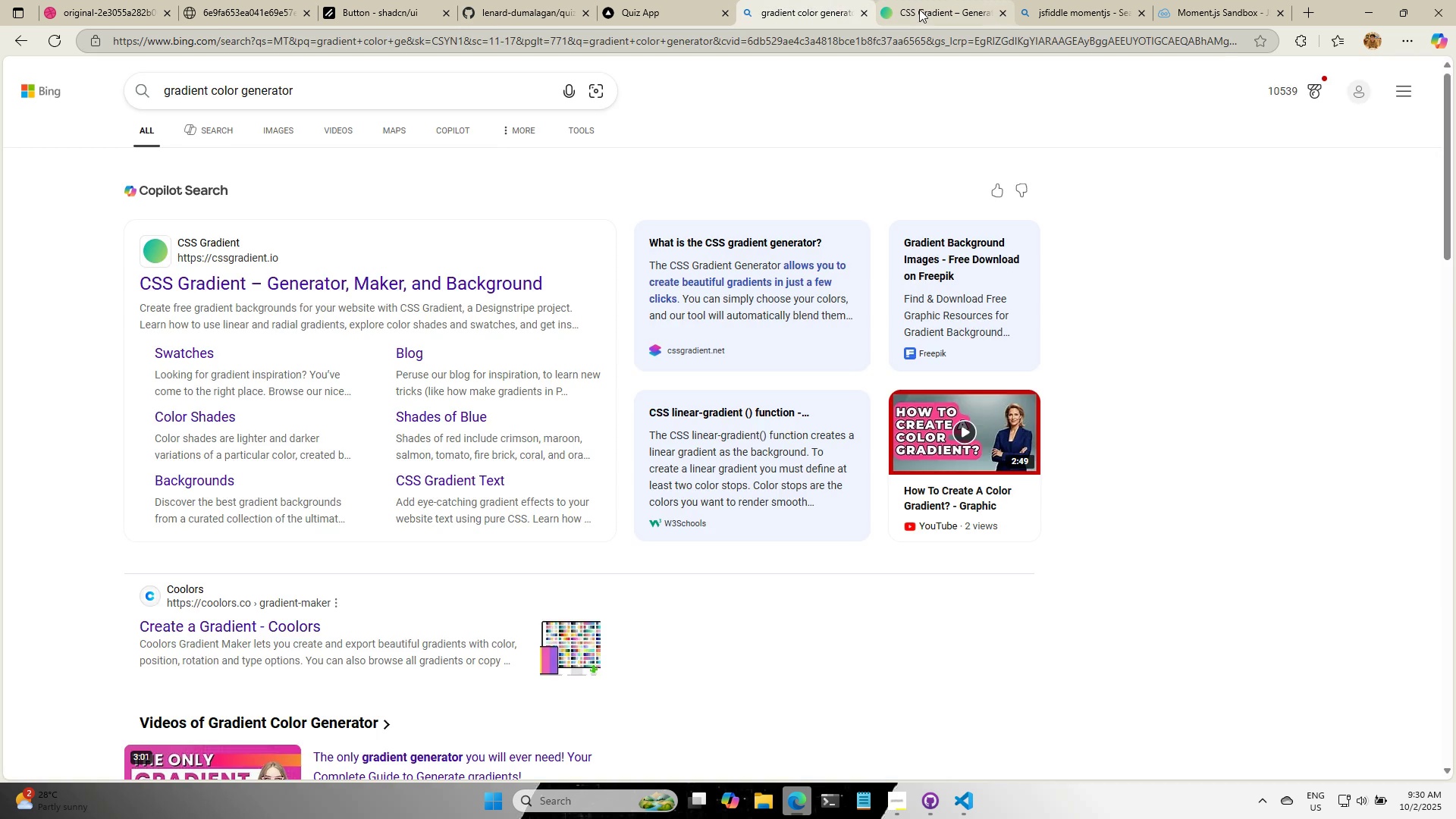 
left_click([919, 9])